 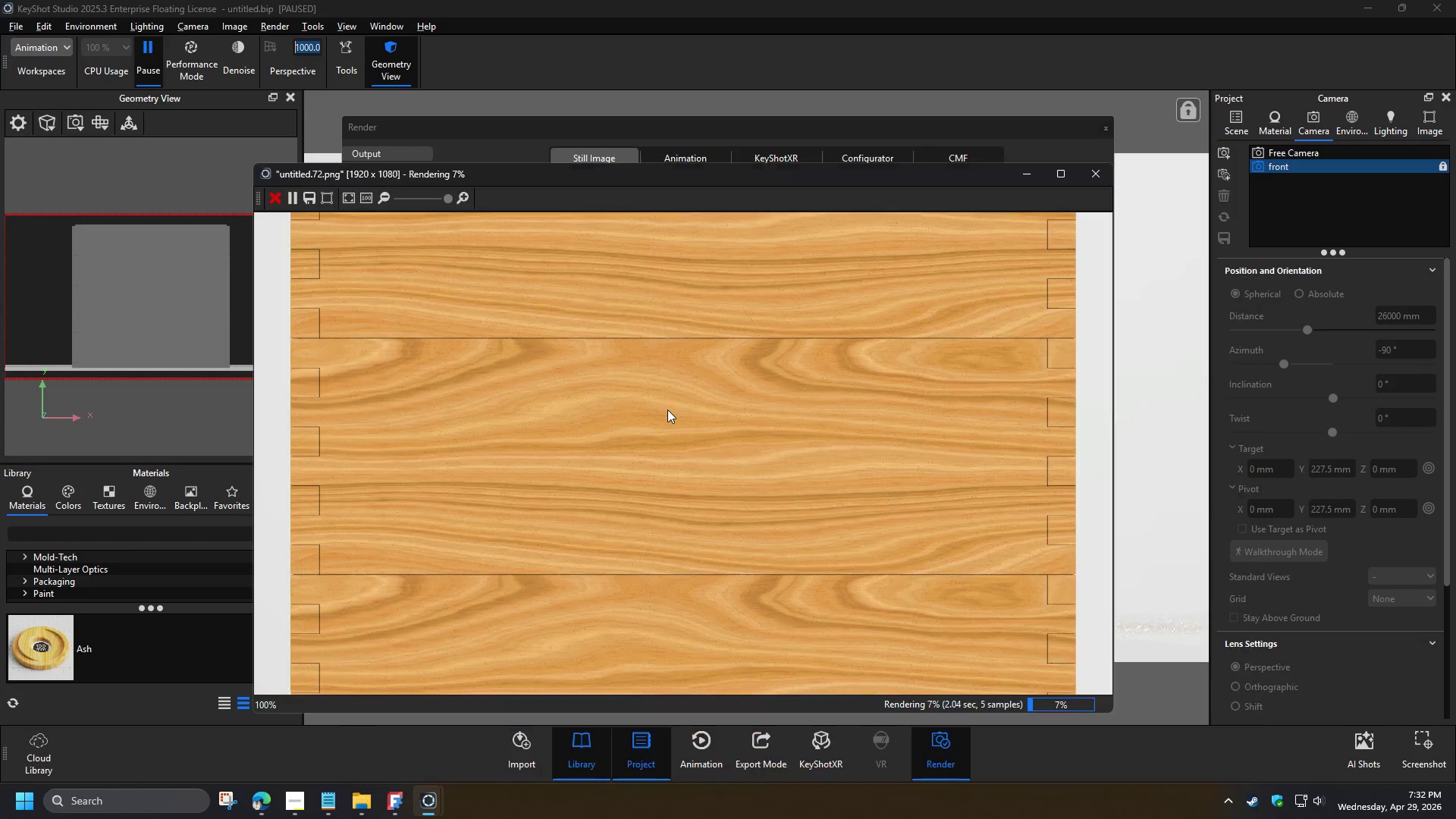 
scroll: coordinate [685, 451], scroll_direction: down, amount: 7.0
 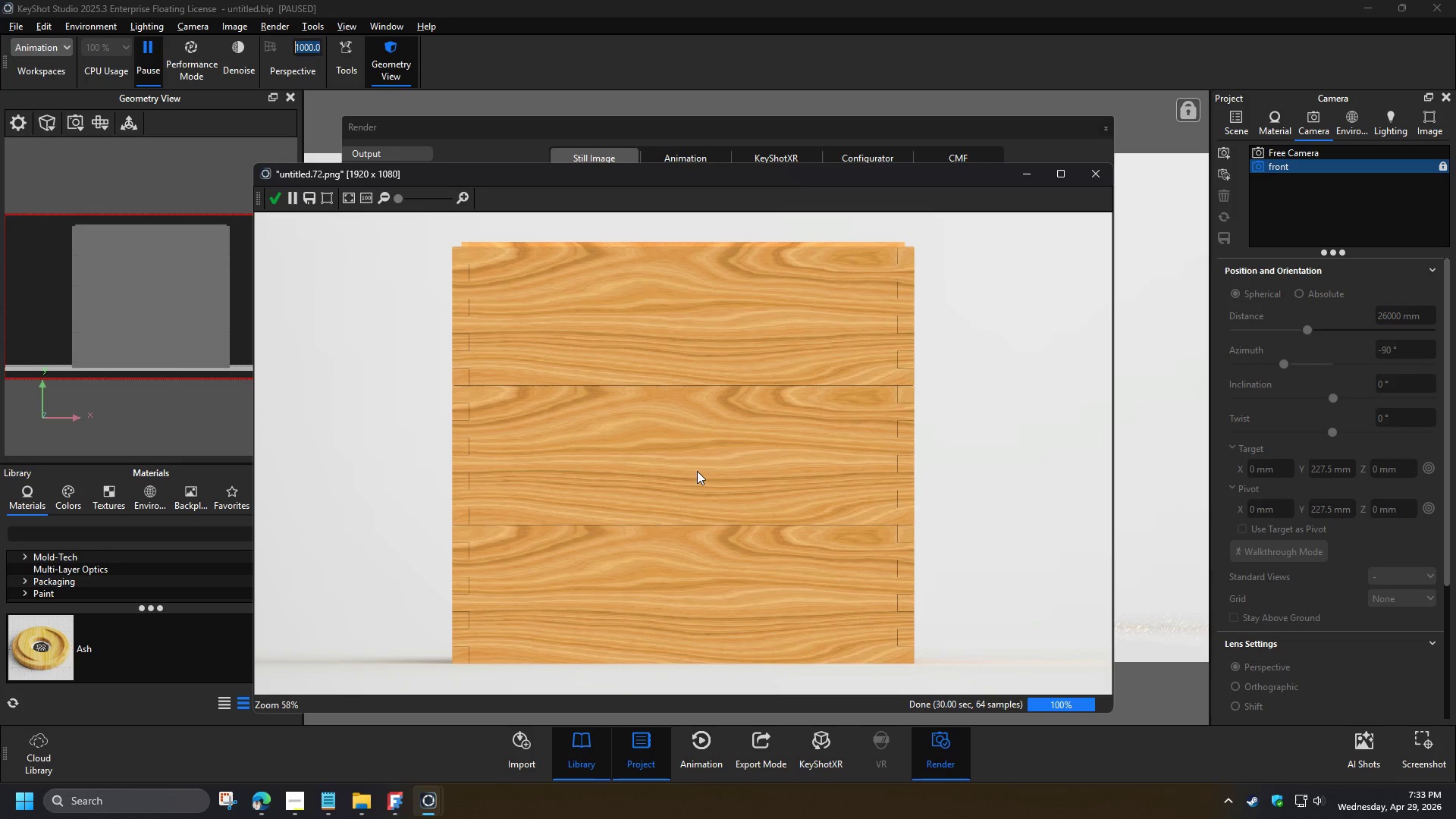 
wait(35.25)
 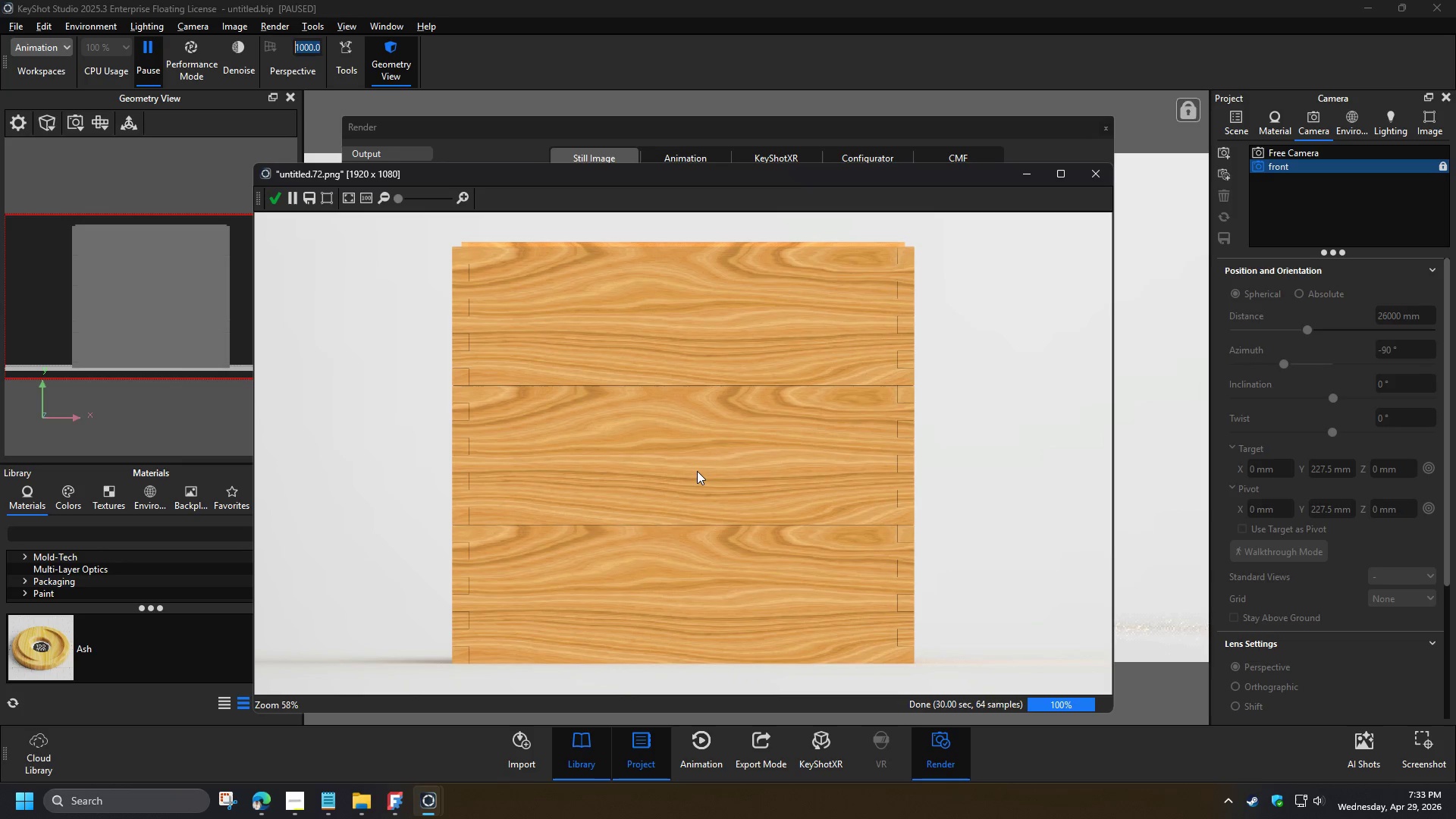 
left_click([274, 199])
 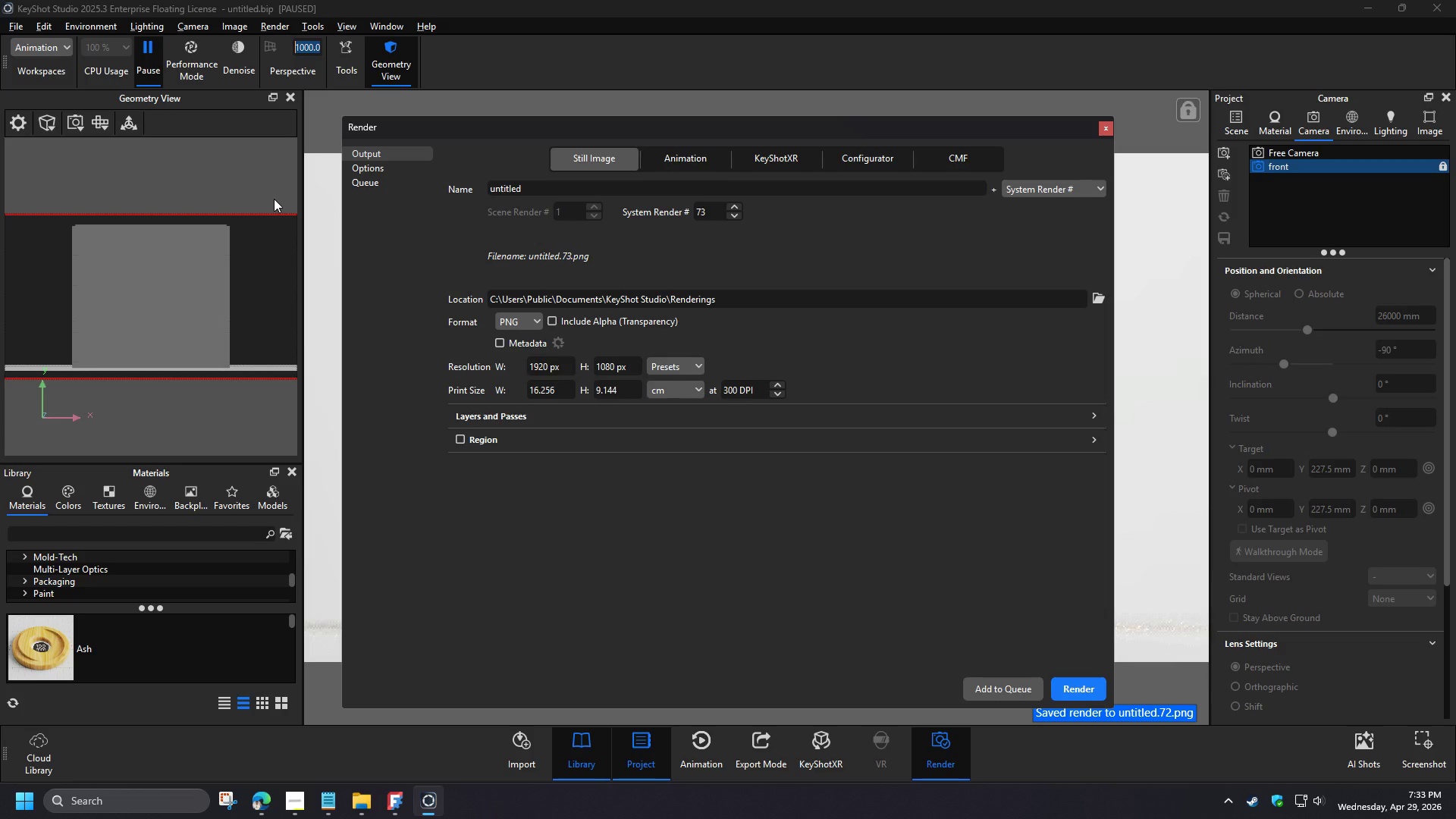 
left_click([1103, 127])
 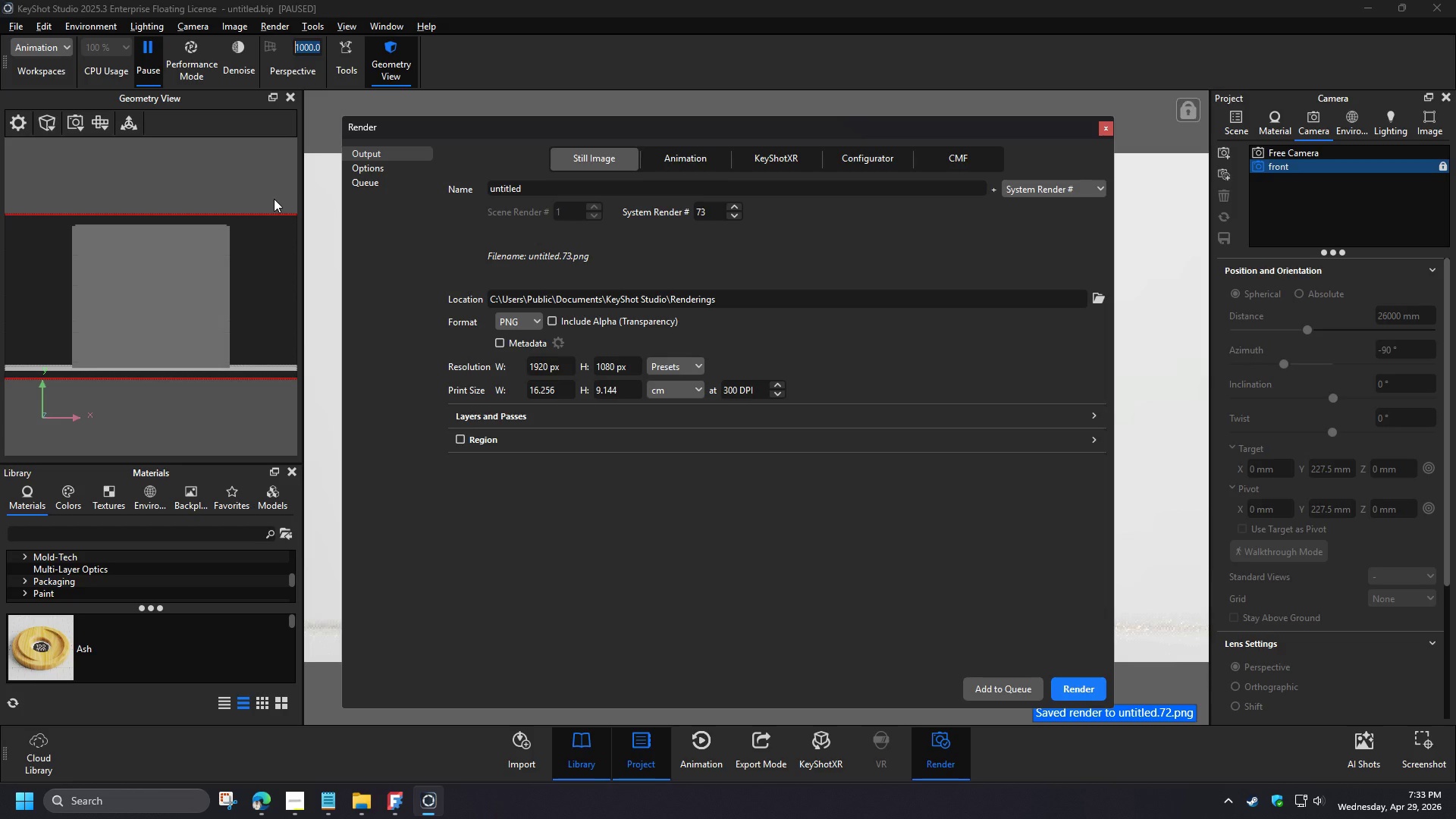 
left_click([302, 808])